 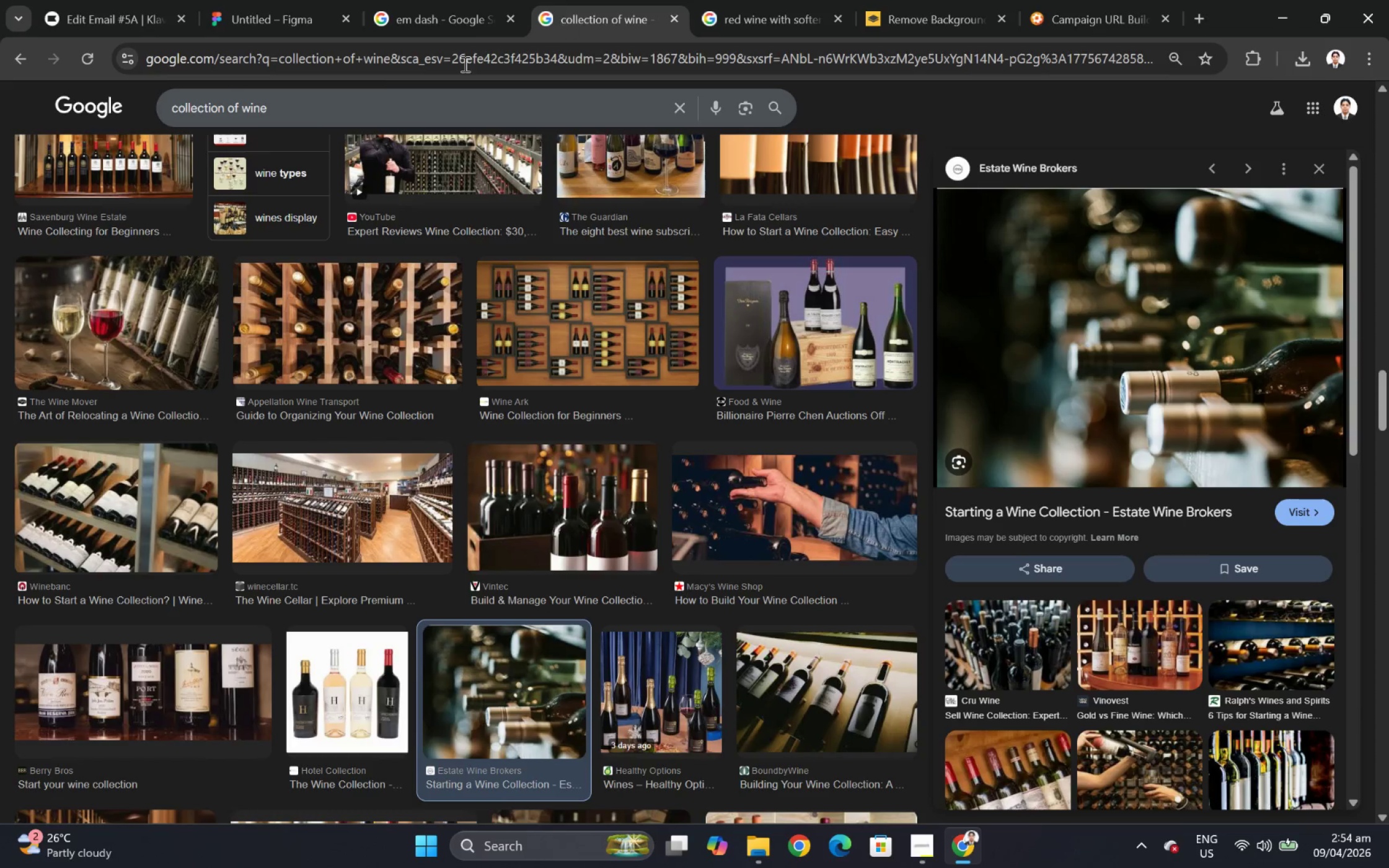 
double_click([336, 107])
 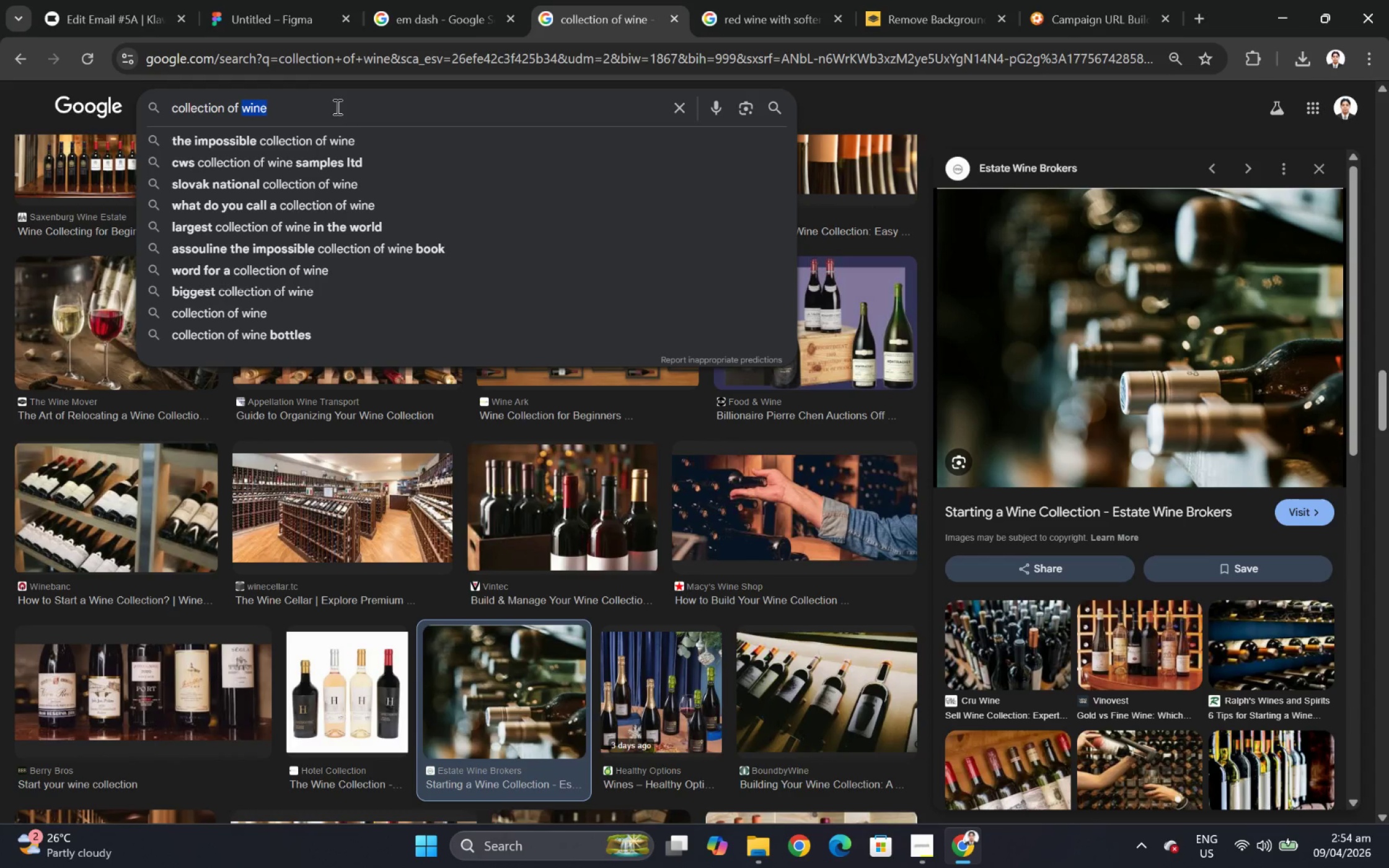 
triple_click([336, 107])
 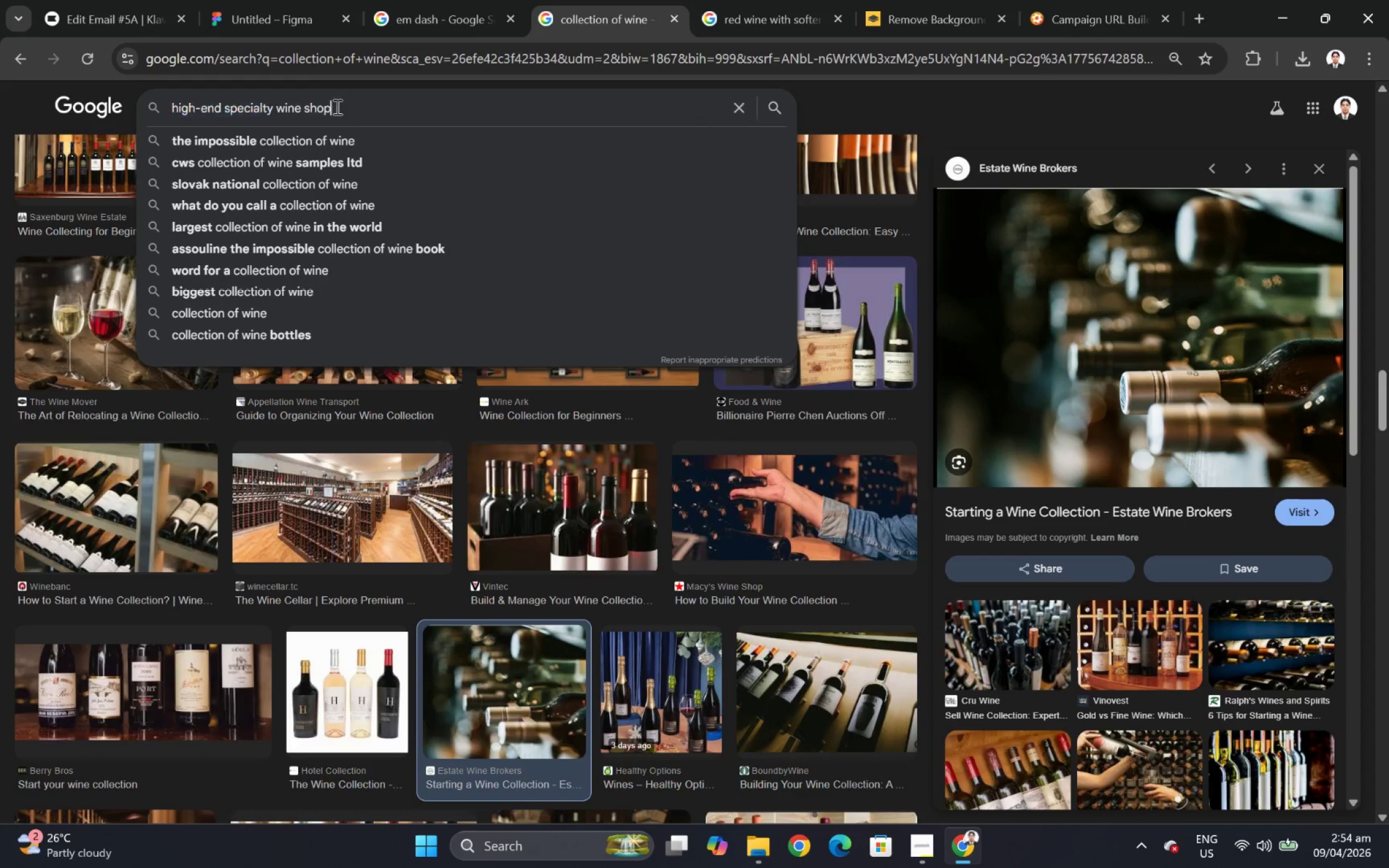 
key(Control+V)
 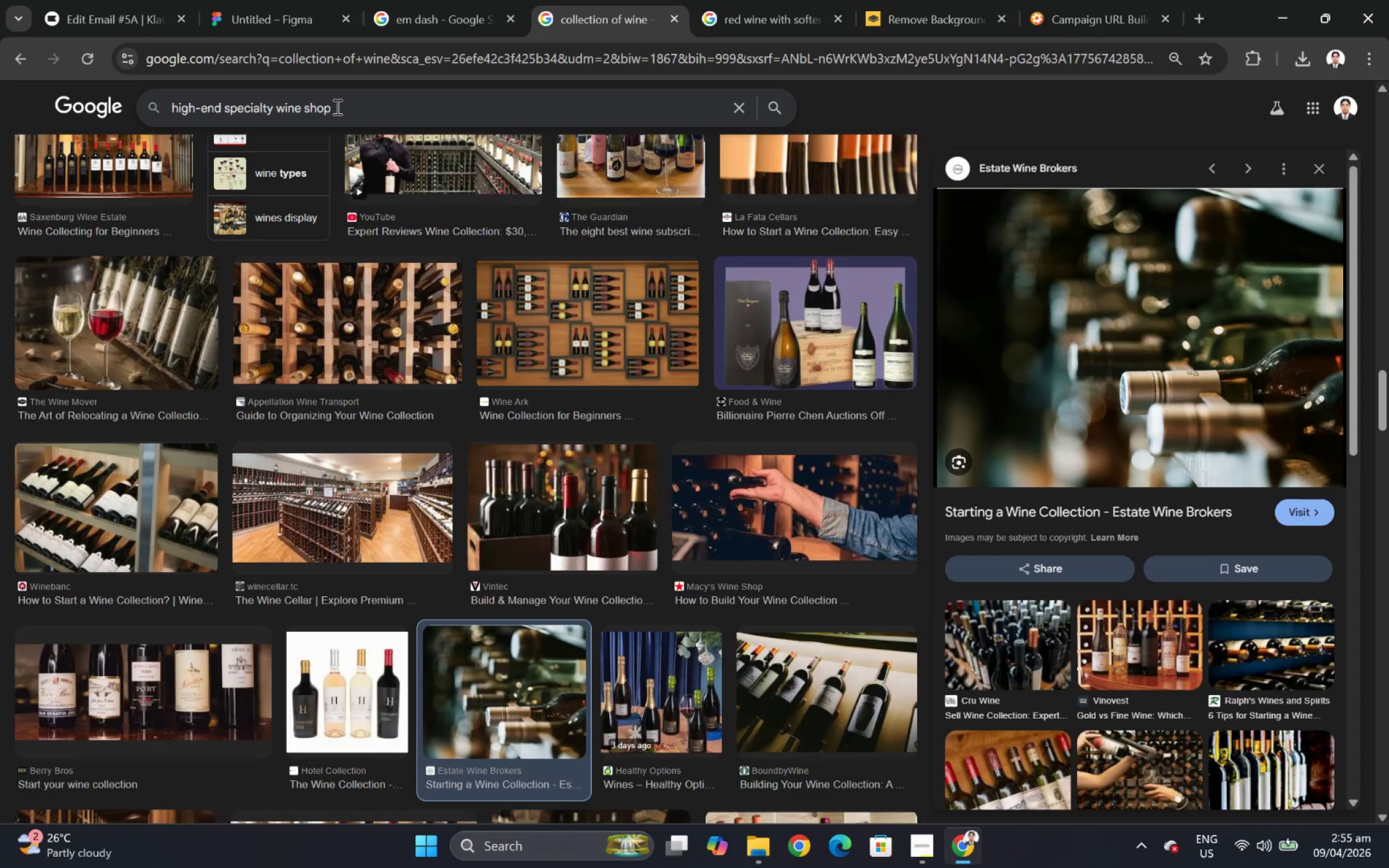 
key(Enter)
 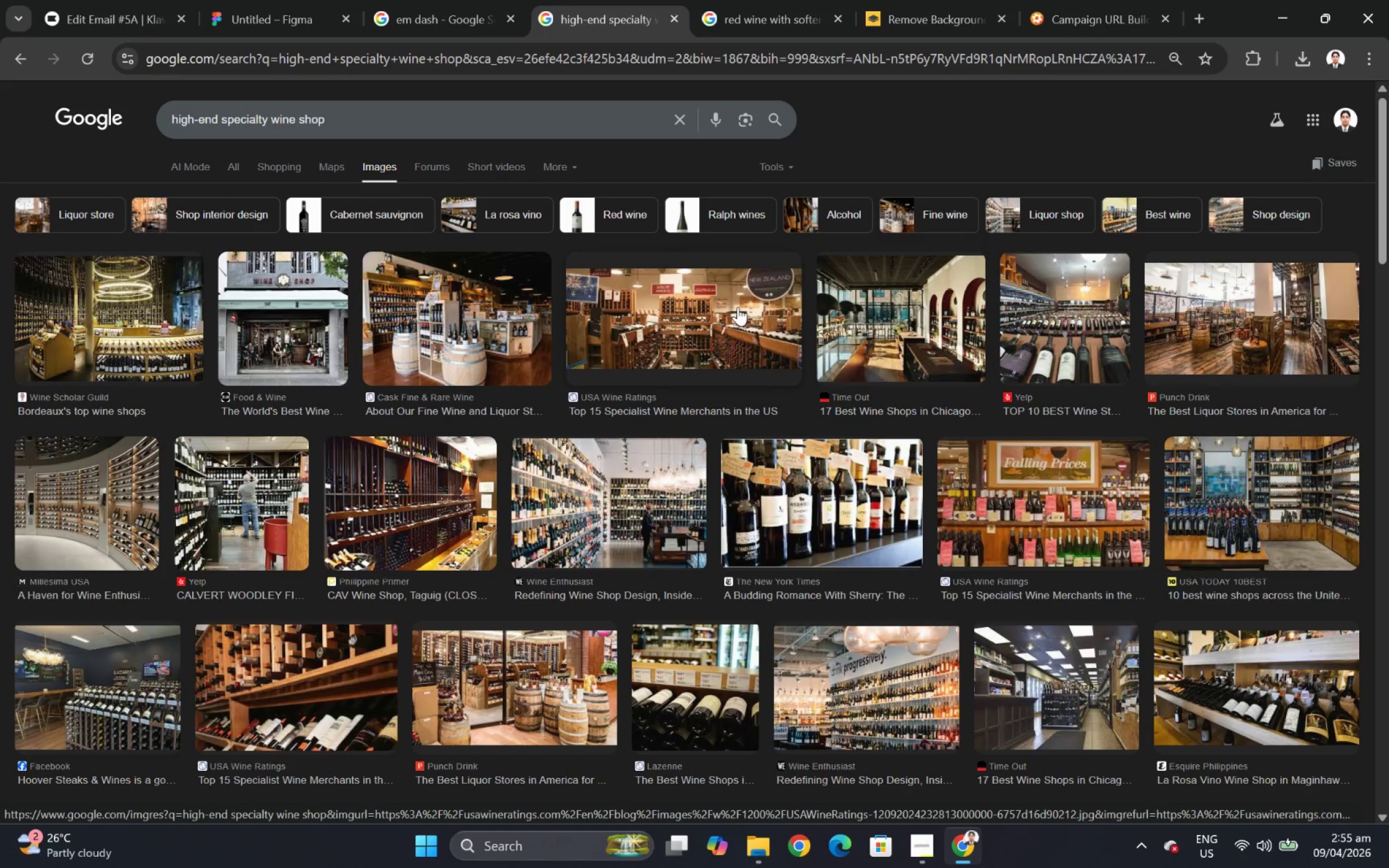 
wait(6.31)
 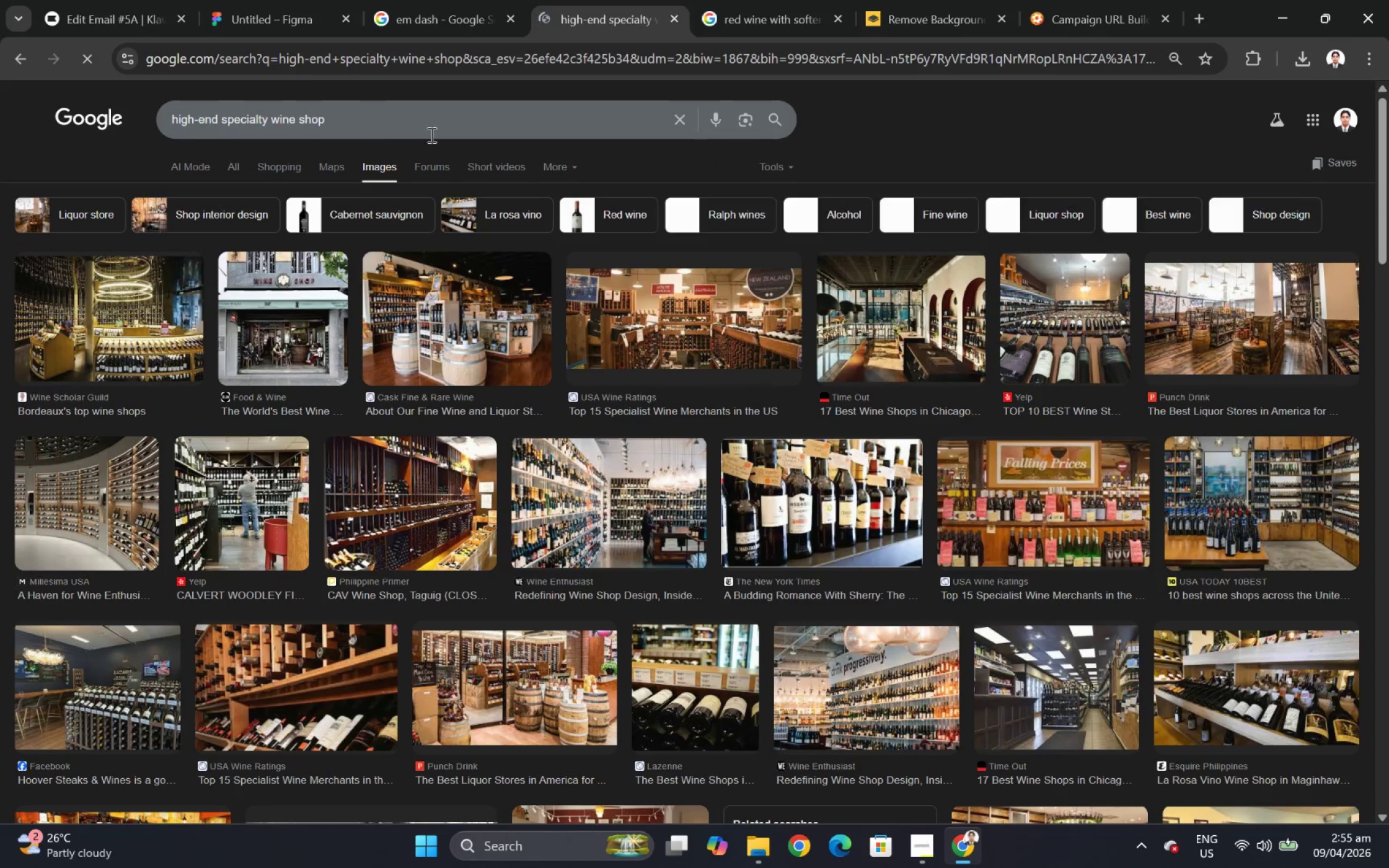 
scroll: coordinate [1078, 423], scroll_direction: down, amount: 9.0
 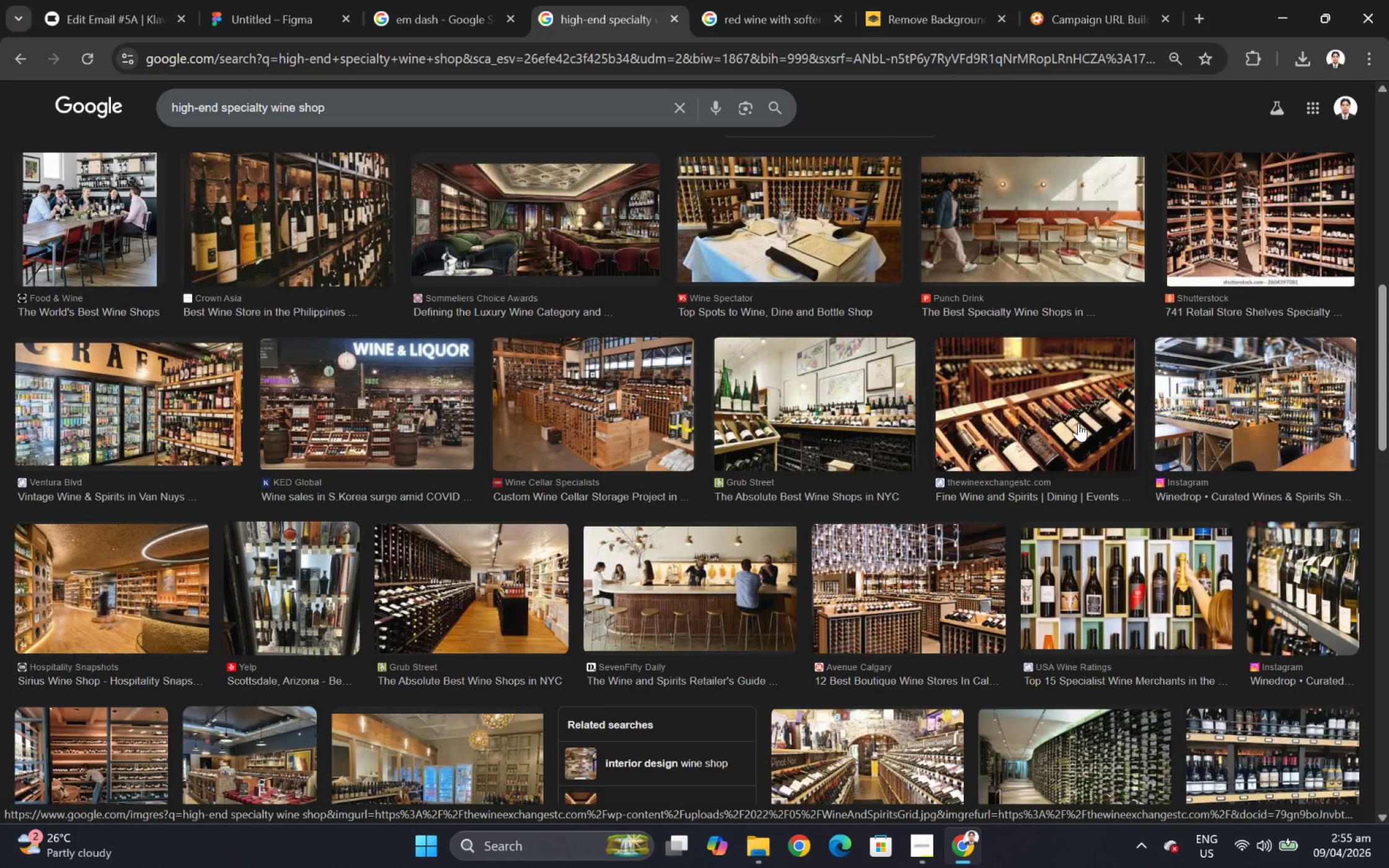 
scroll: coordinate [1078, 423], scroll_direction: up, amount: 5.0
 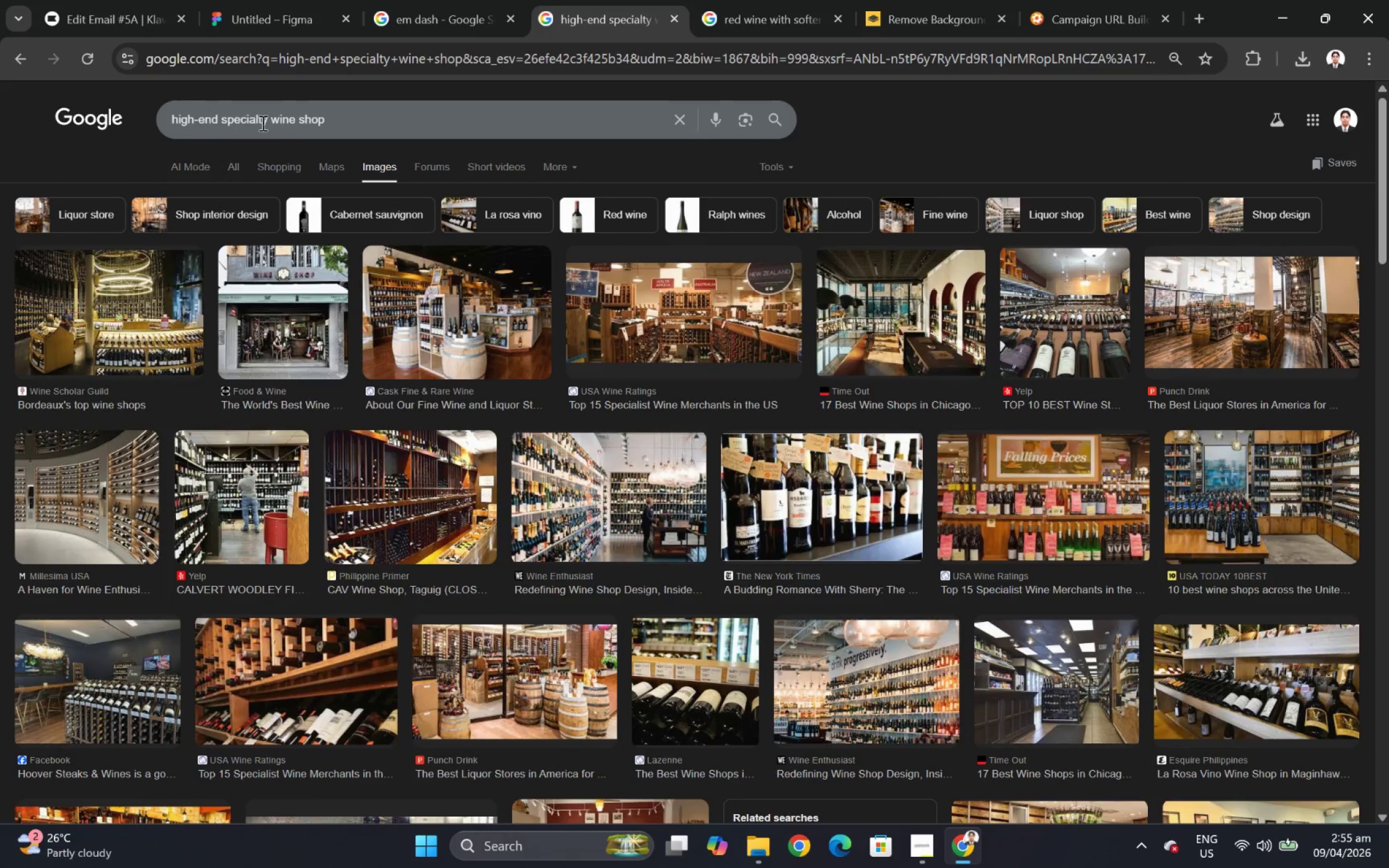 
key(Alt+AltLeft)
 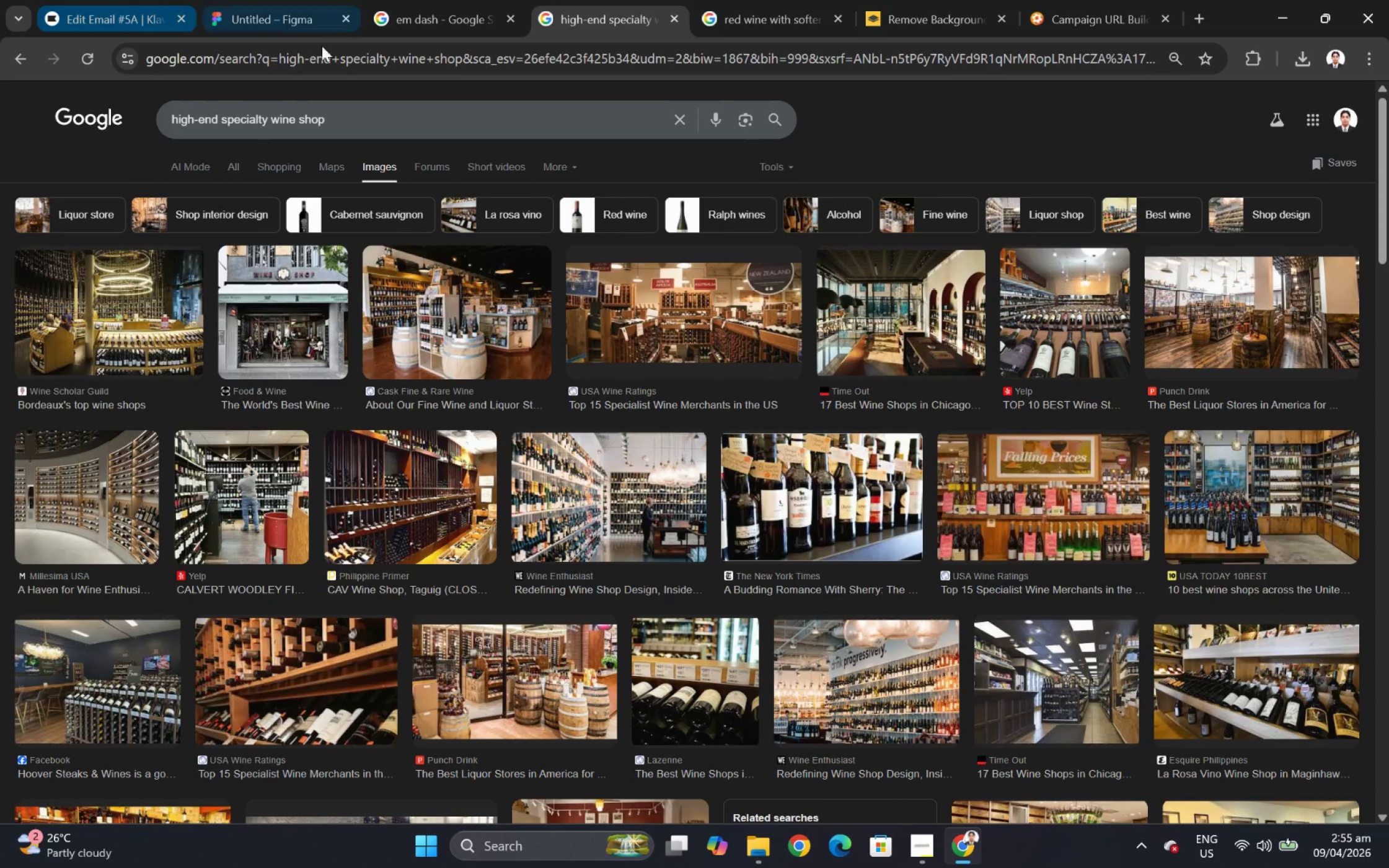 
key(Alt+Tab)